 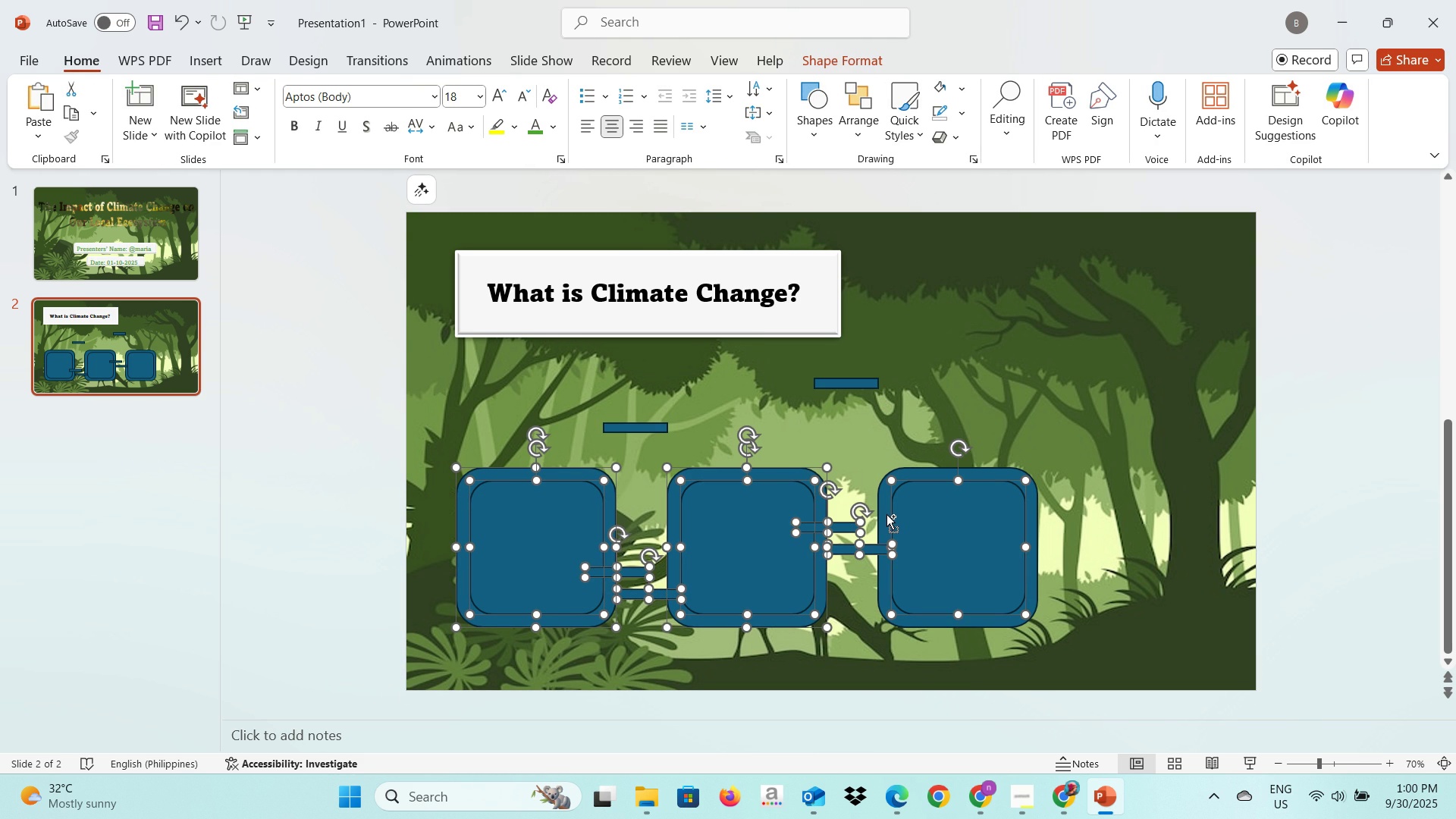 
left_click([885, 511])
 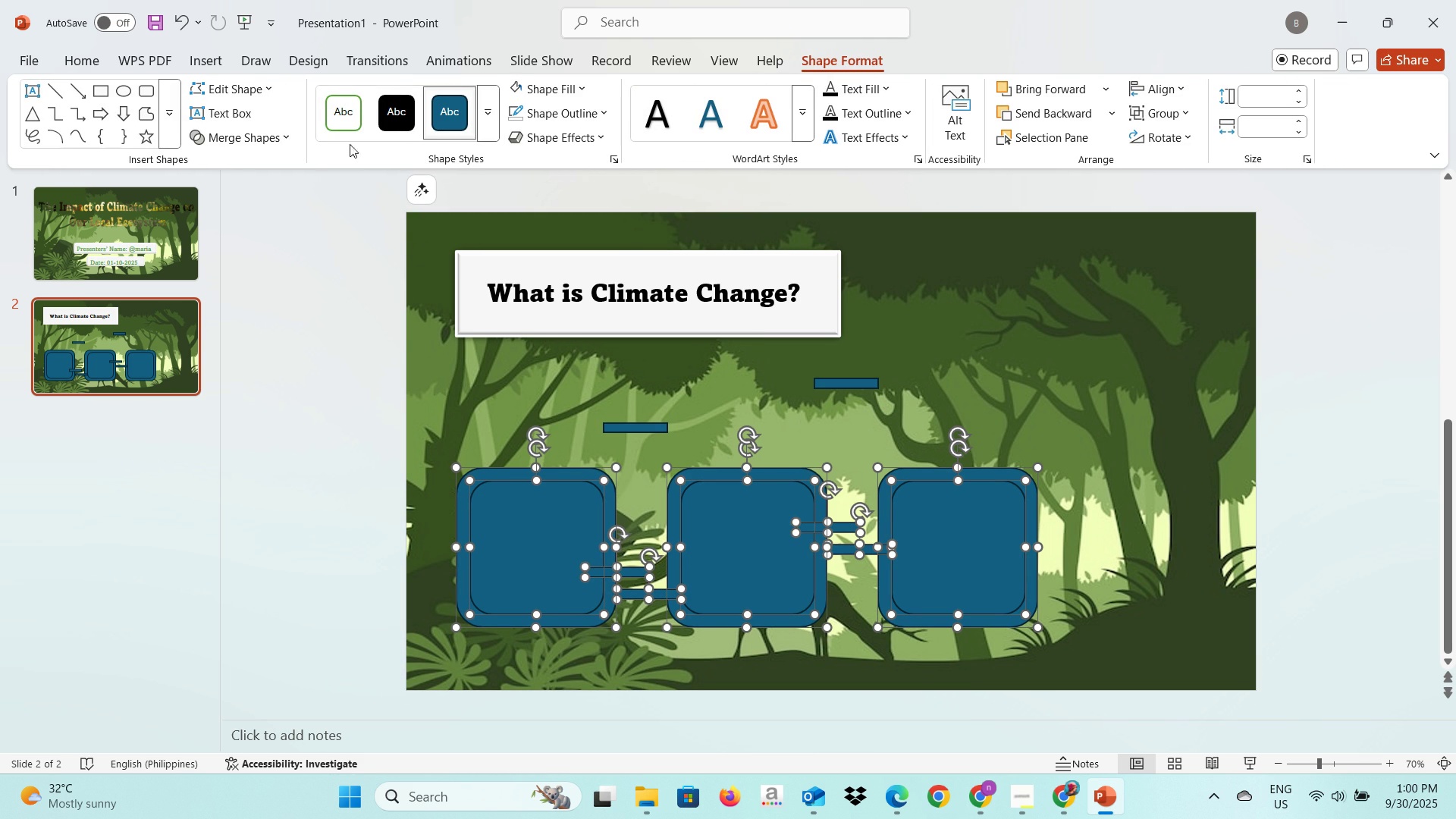 
left_click([226, 140])
 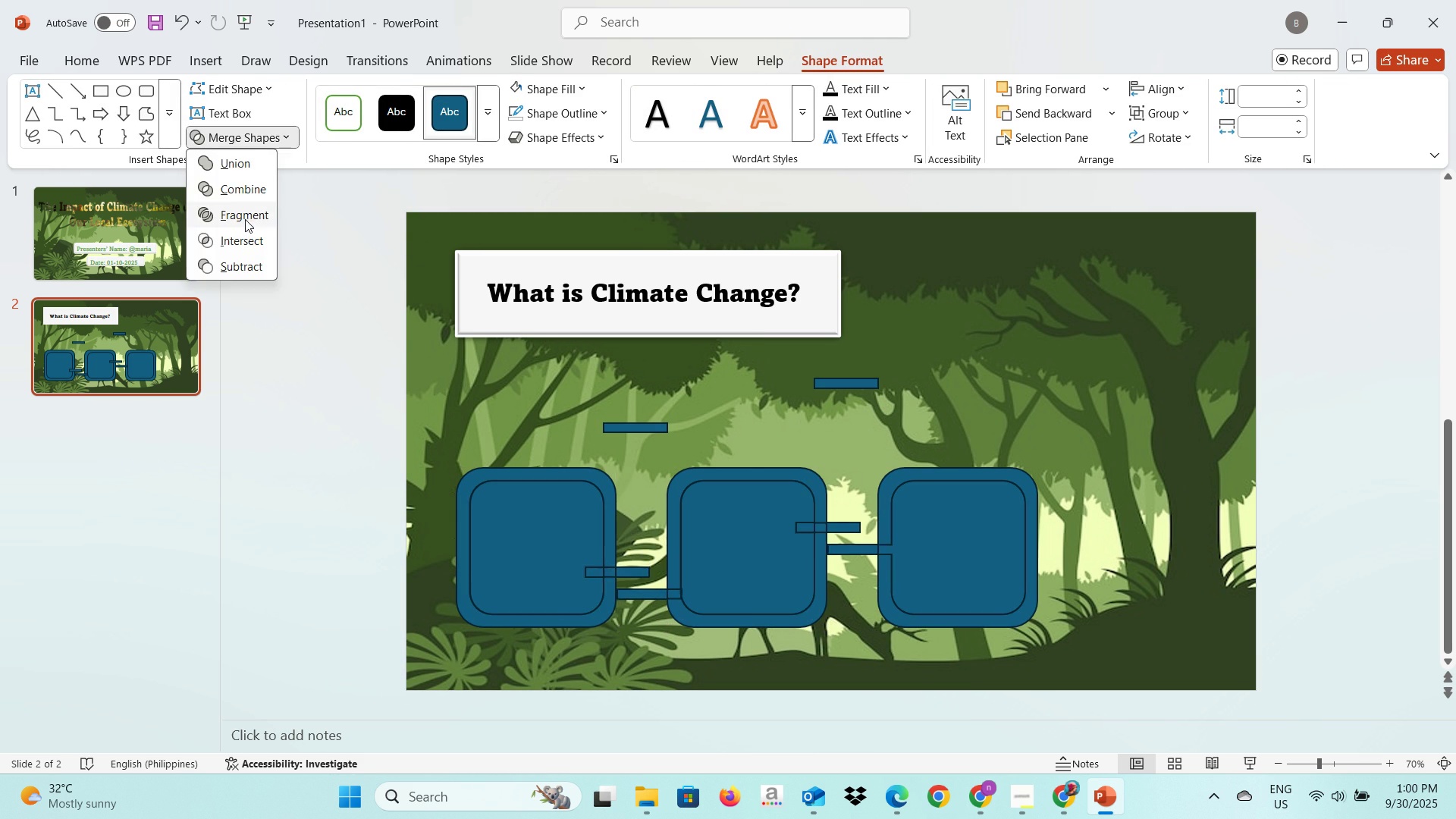 
left_click([245, 219])
 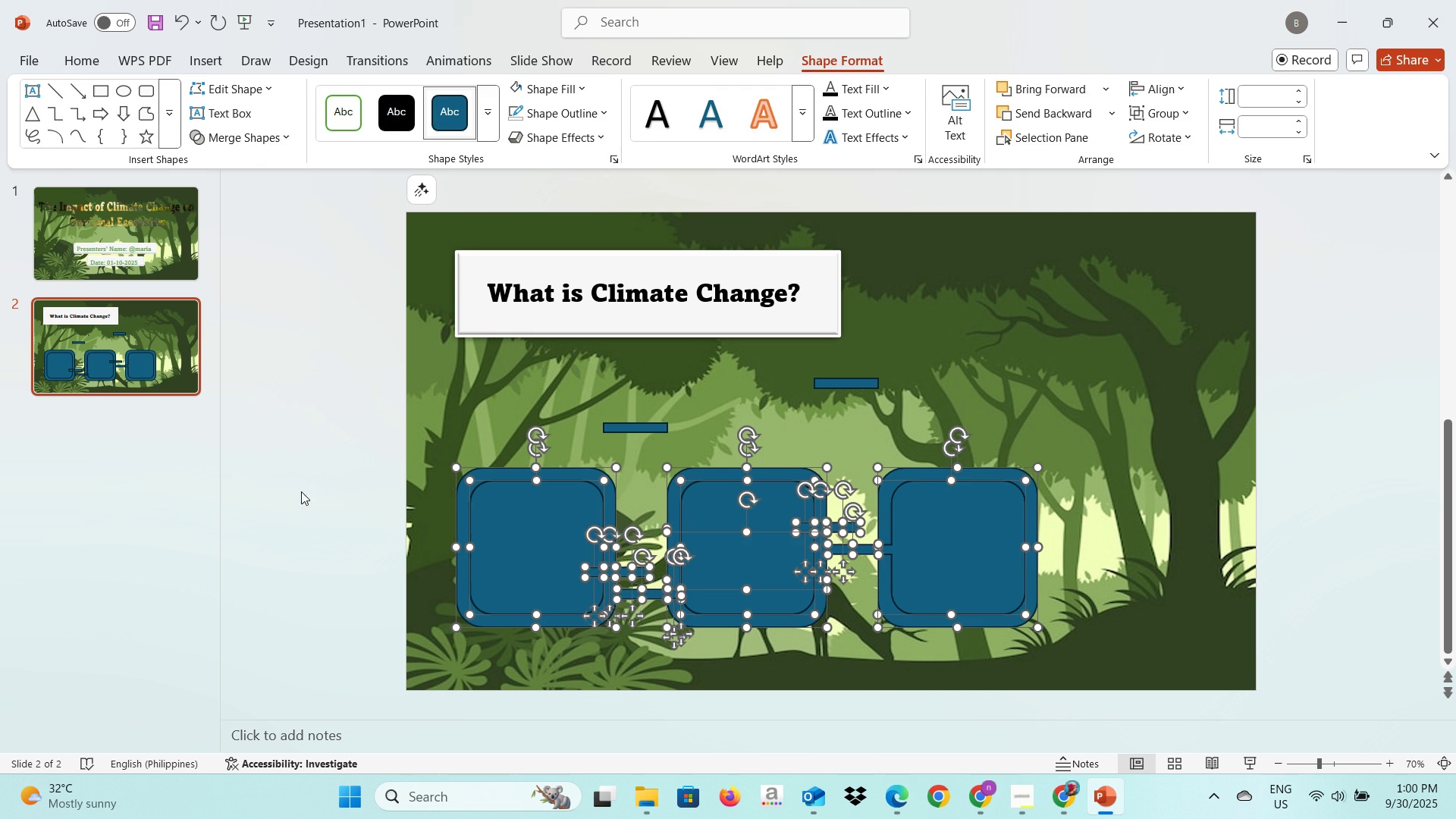 
left_click([301, 491])
 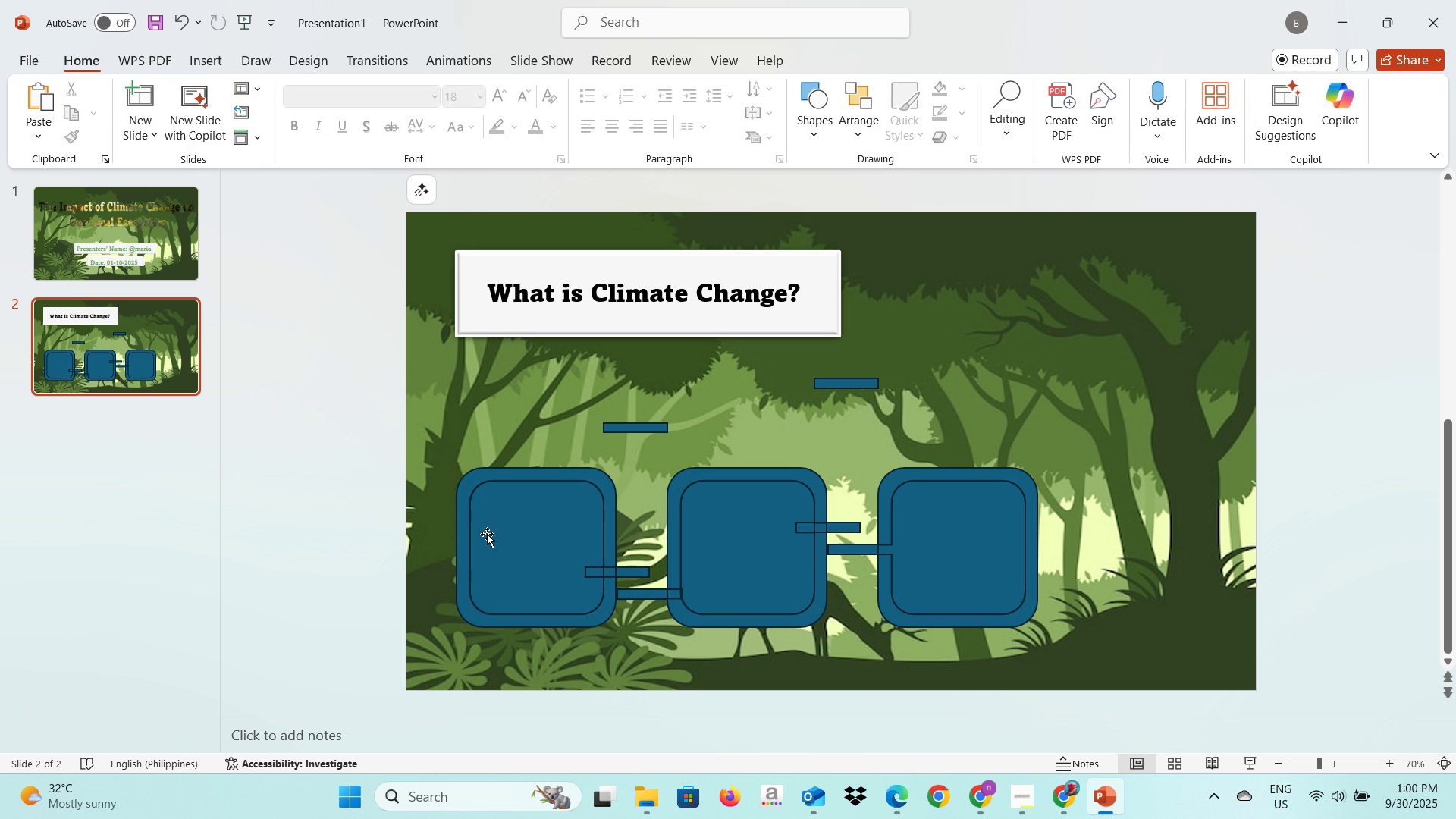 
left_click([487, 534])
 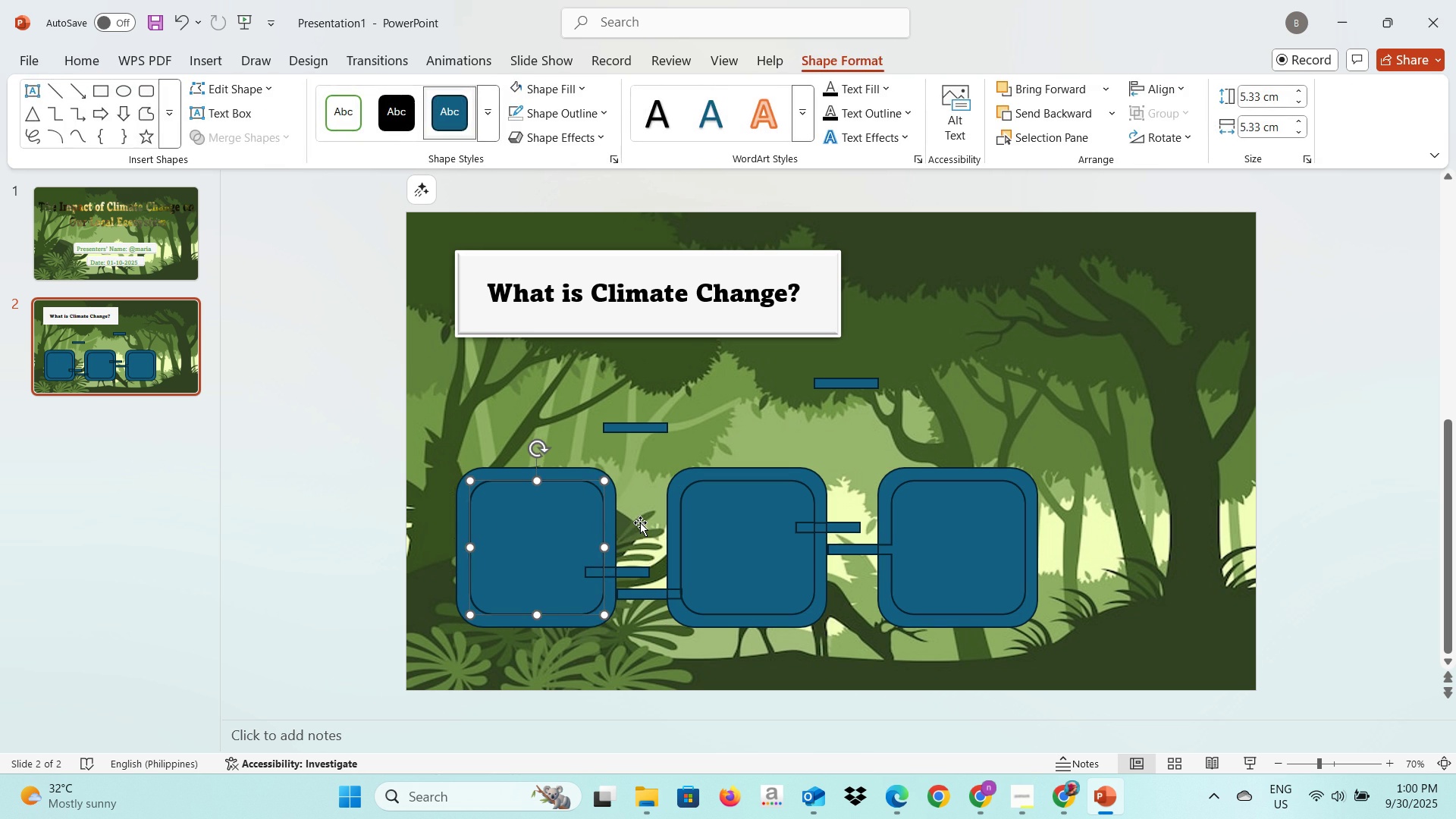 
key(Backspace)
 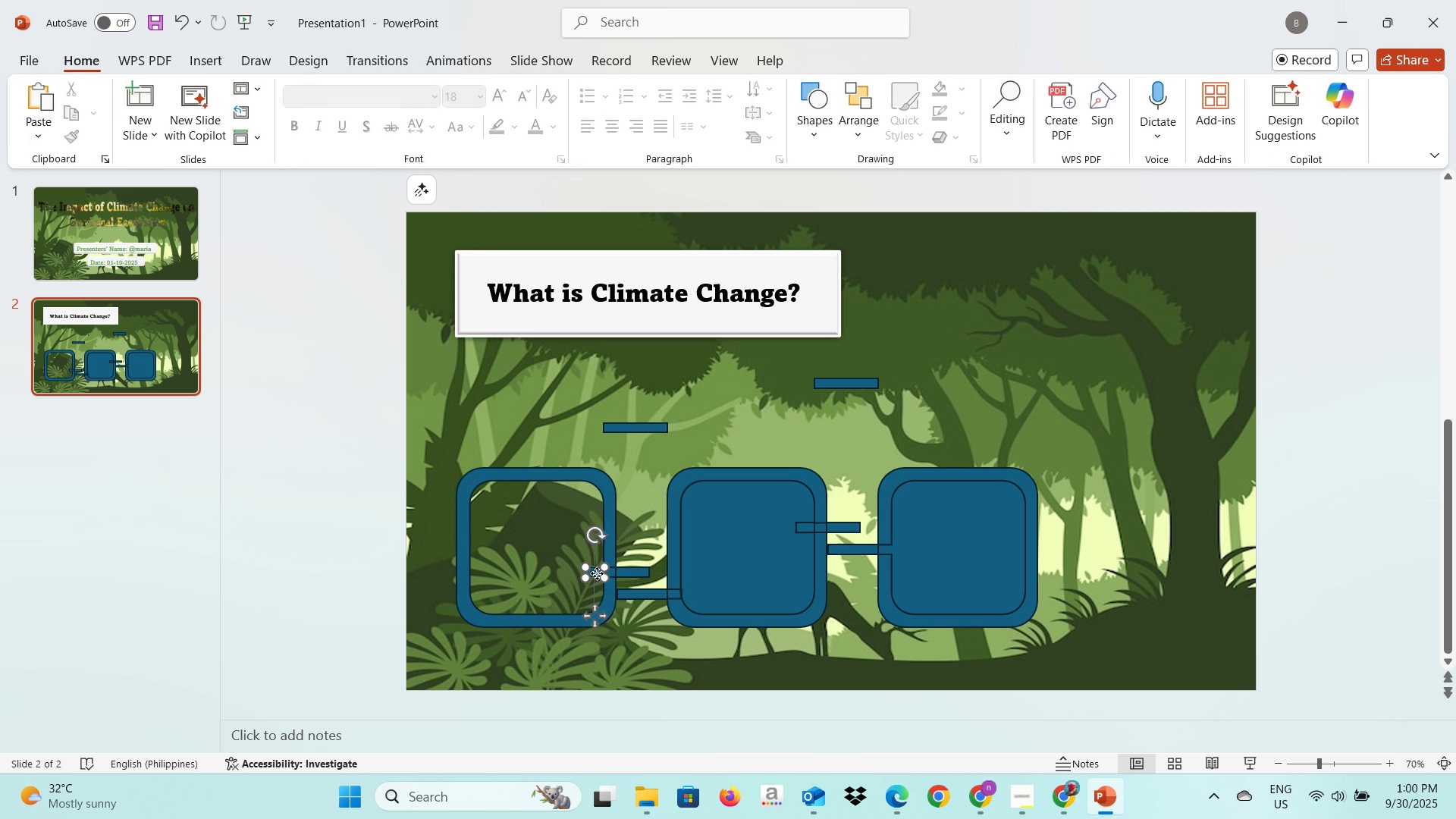 
left_click([597, 573])
 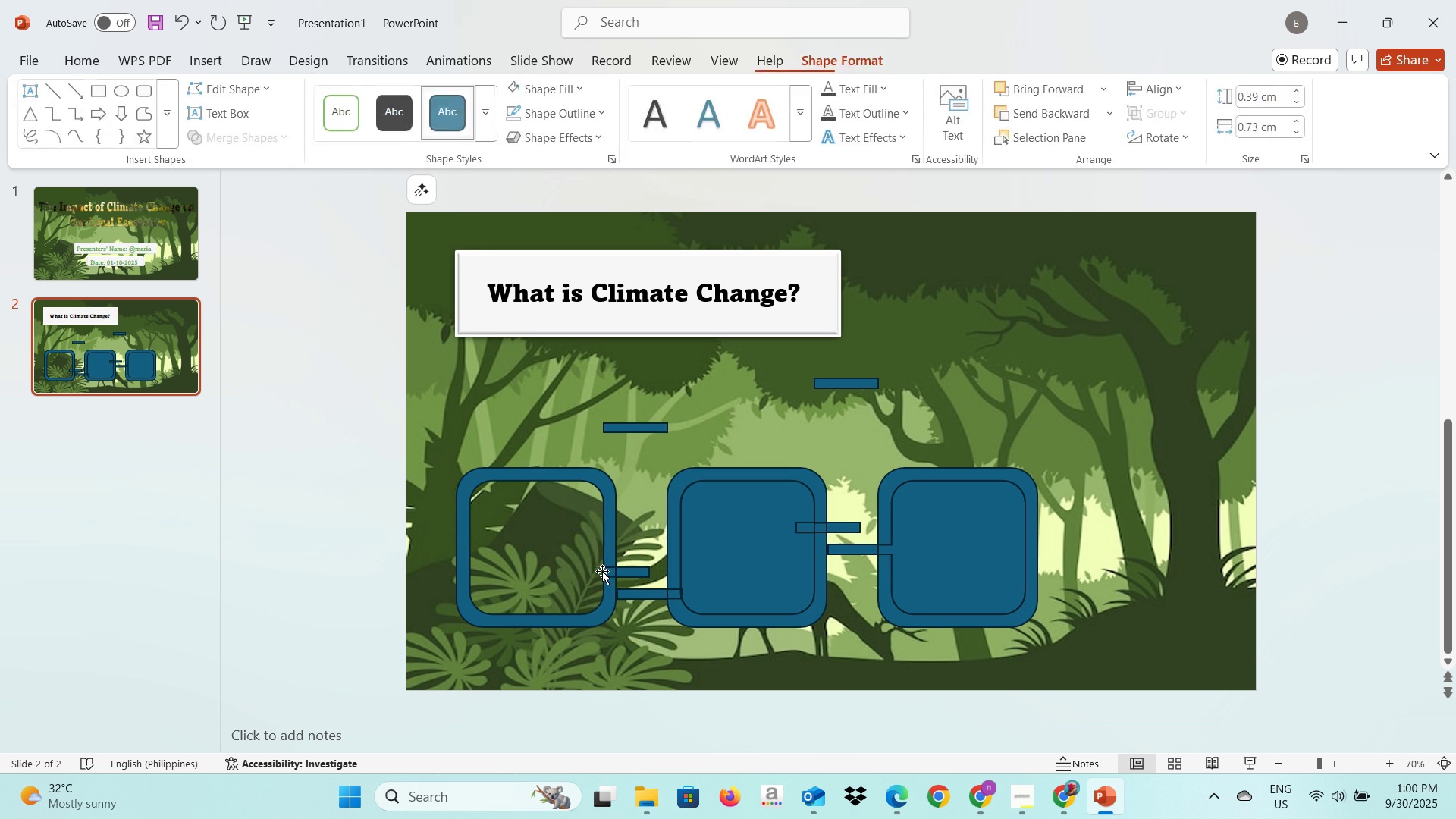 
key(Backspace)
 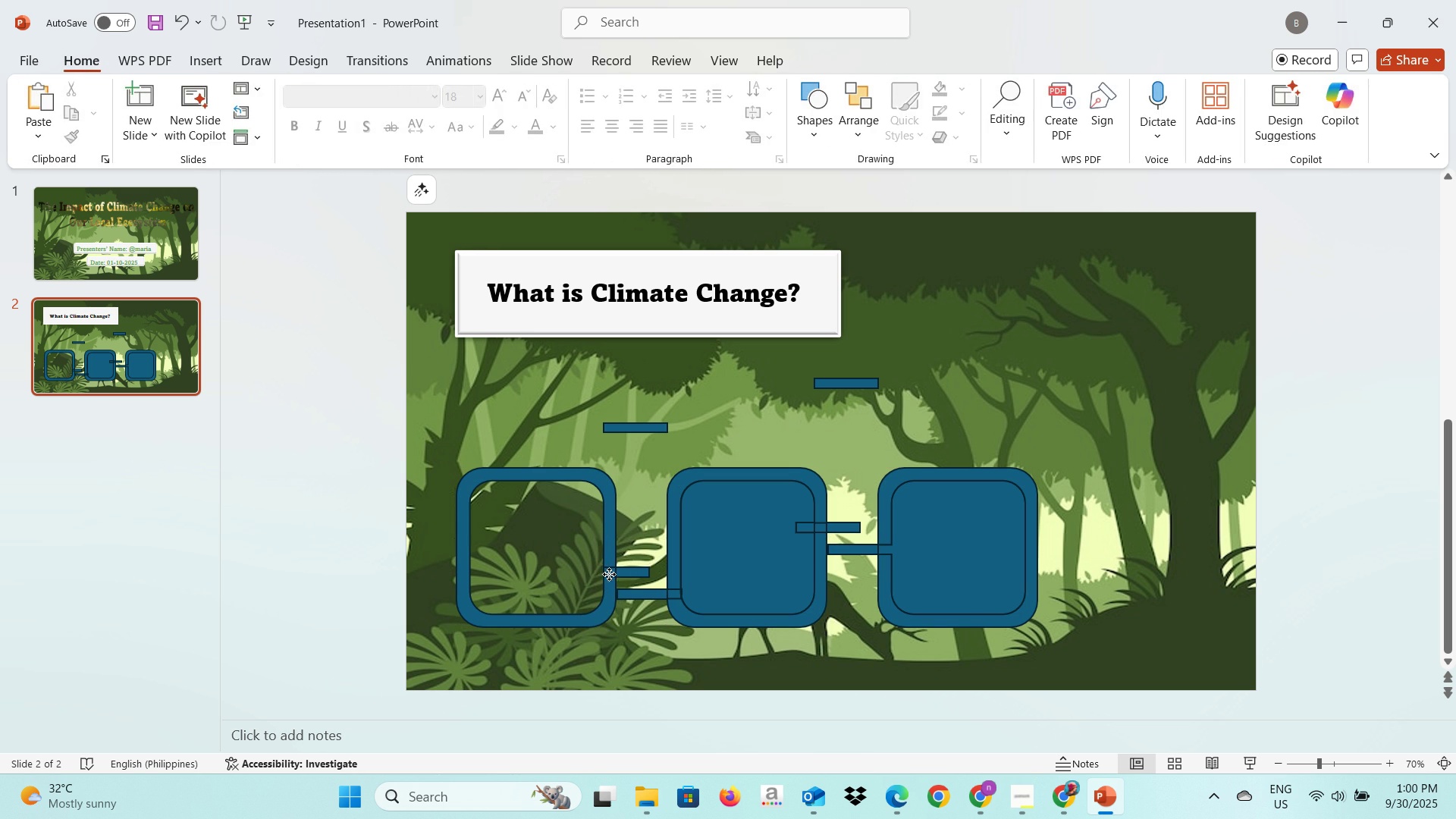 
left_click([609, 574])
 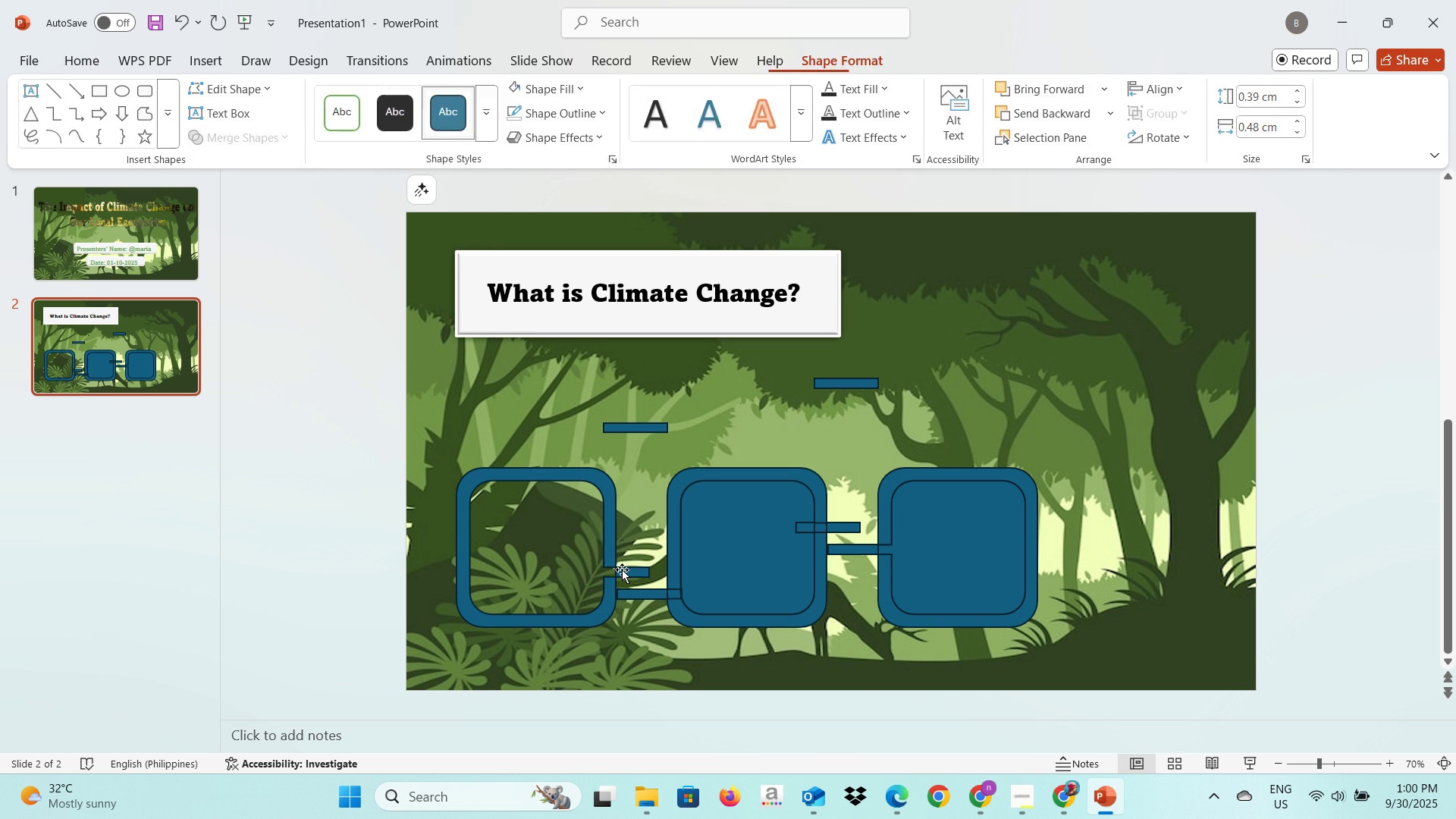 
key(Backspace)
 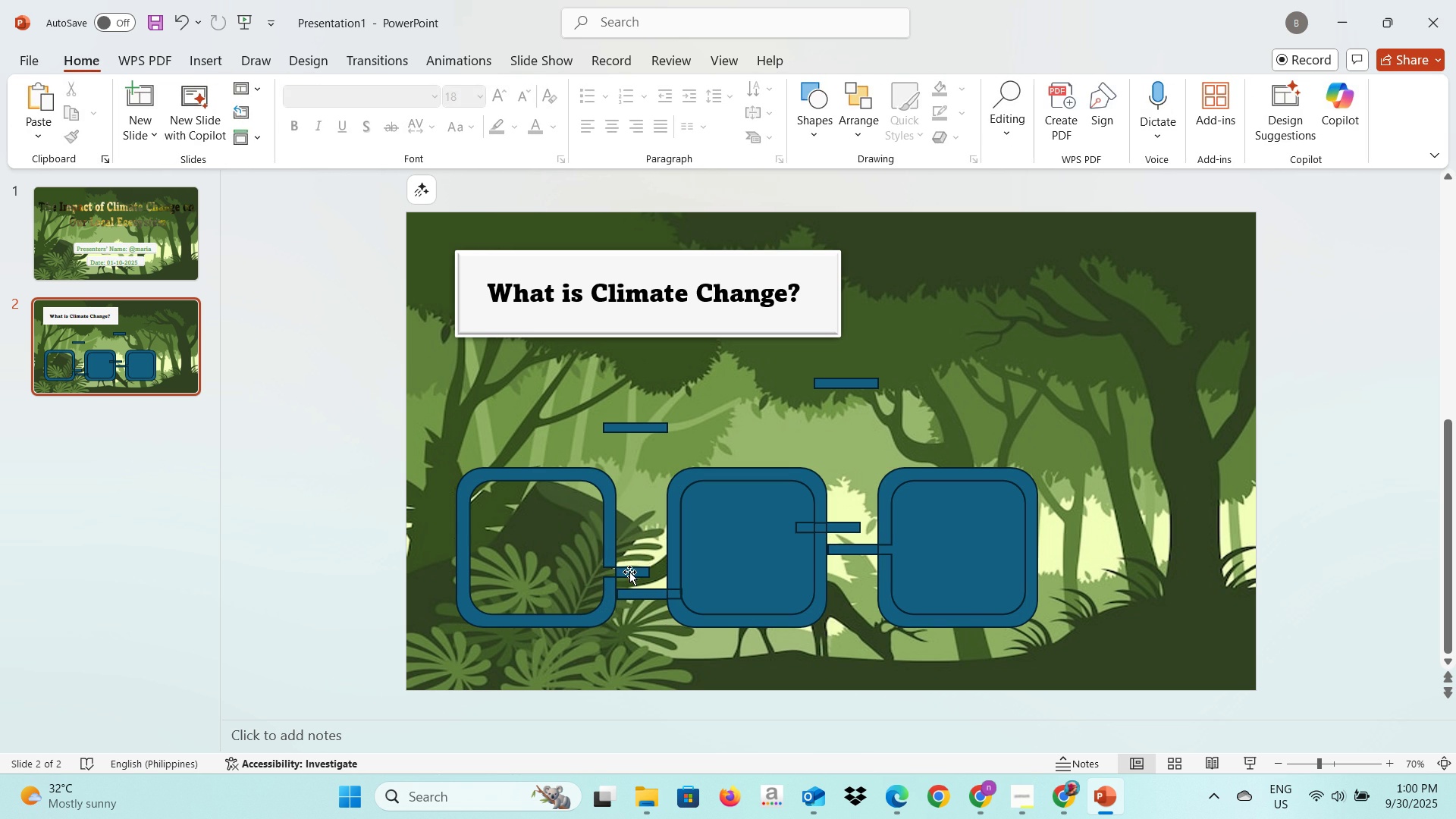 
left_click([629, 572])
 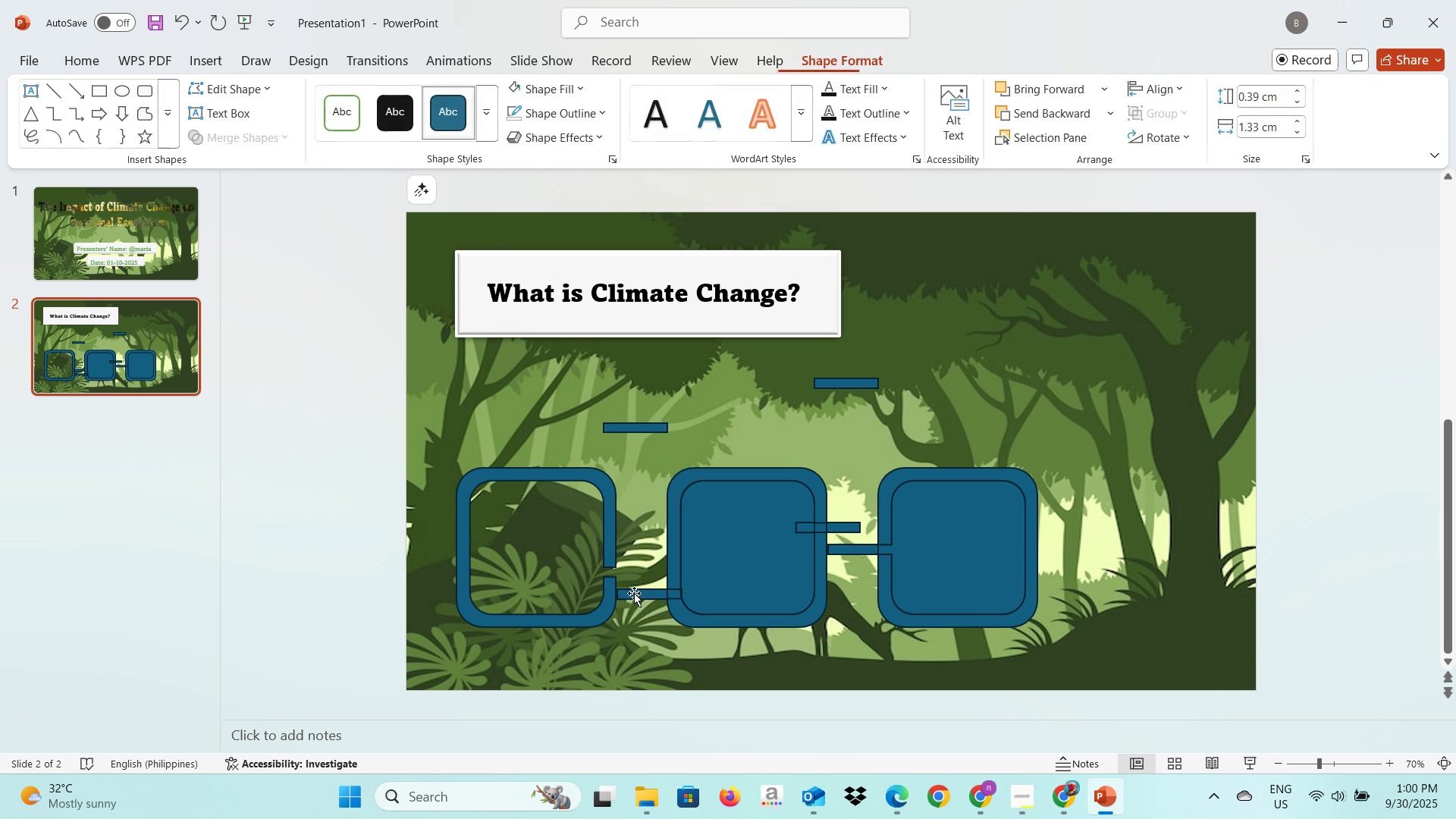 
key(Backspace)
 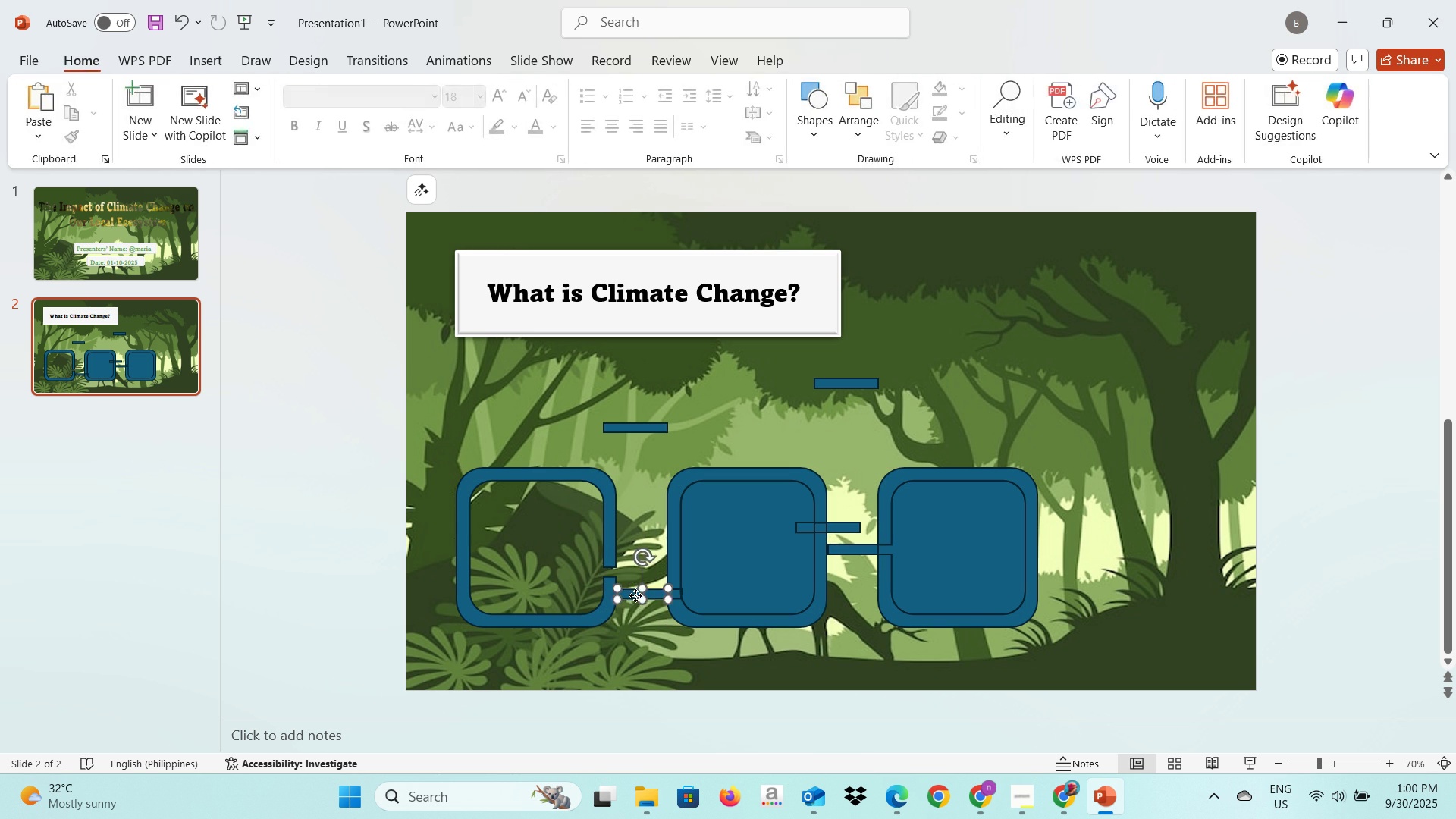 
key(Backspace)
 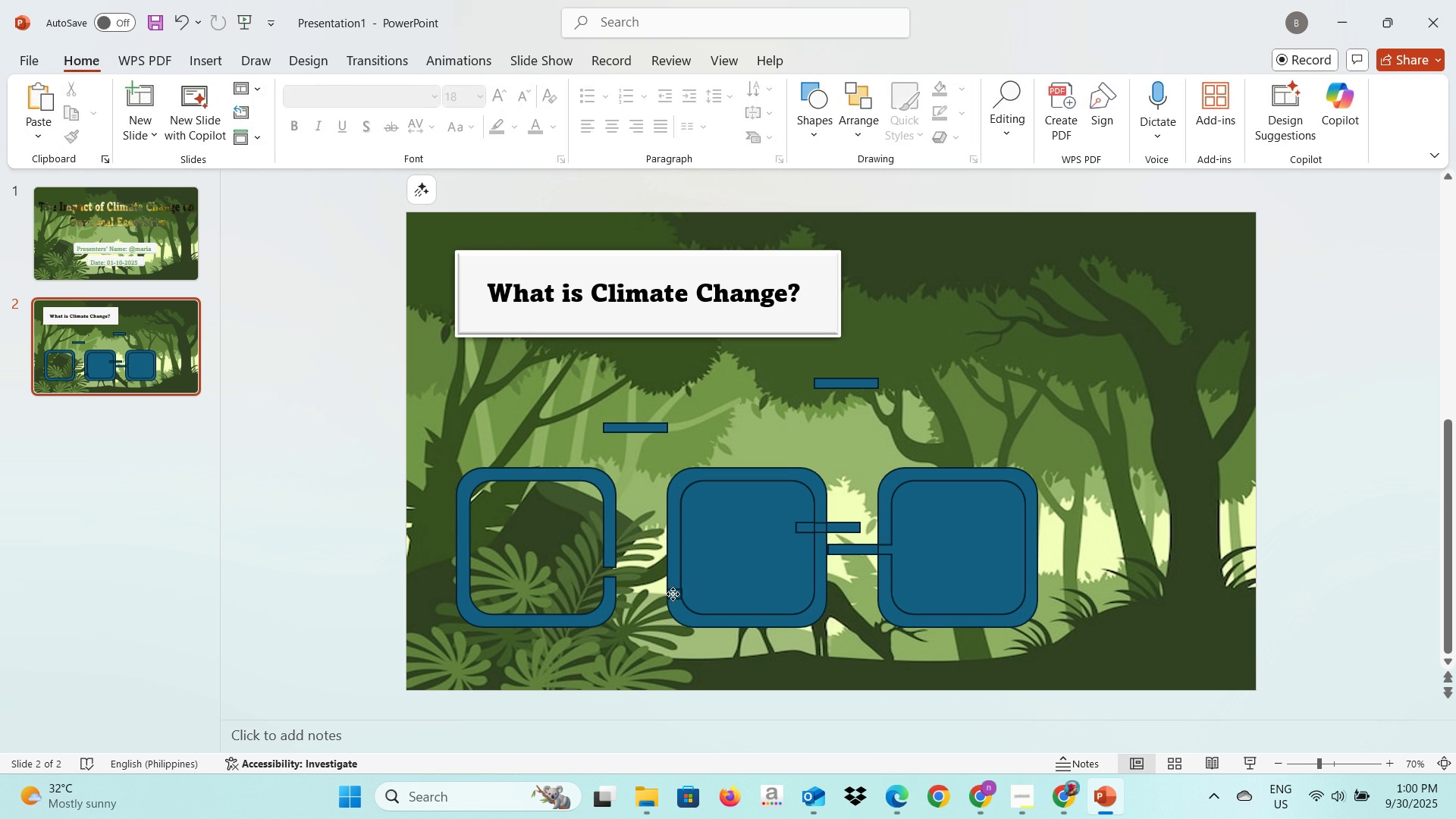 
left_click([673, 594])
 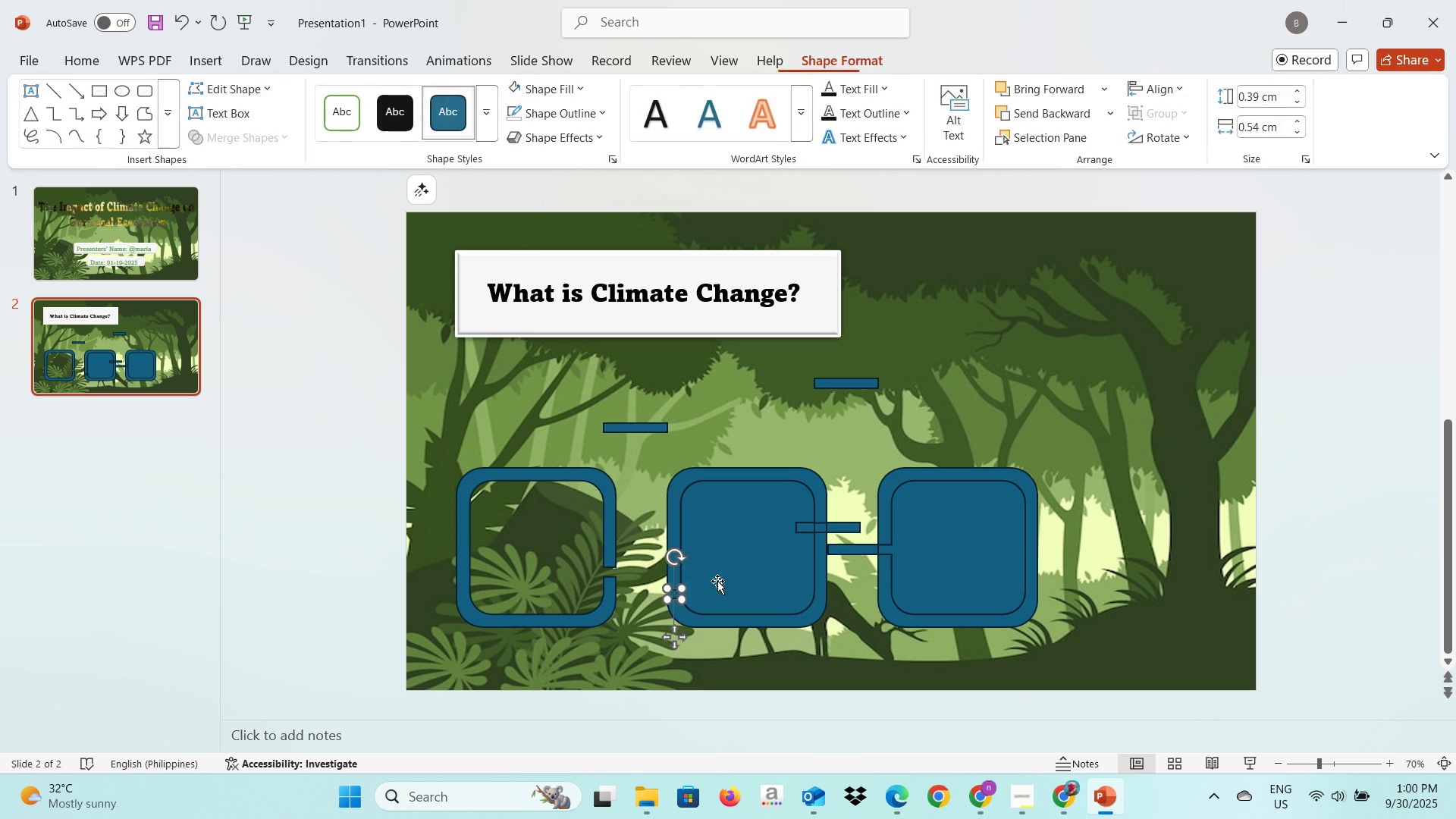 
key(Backspace)
 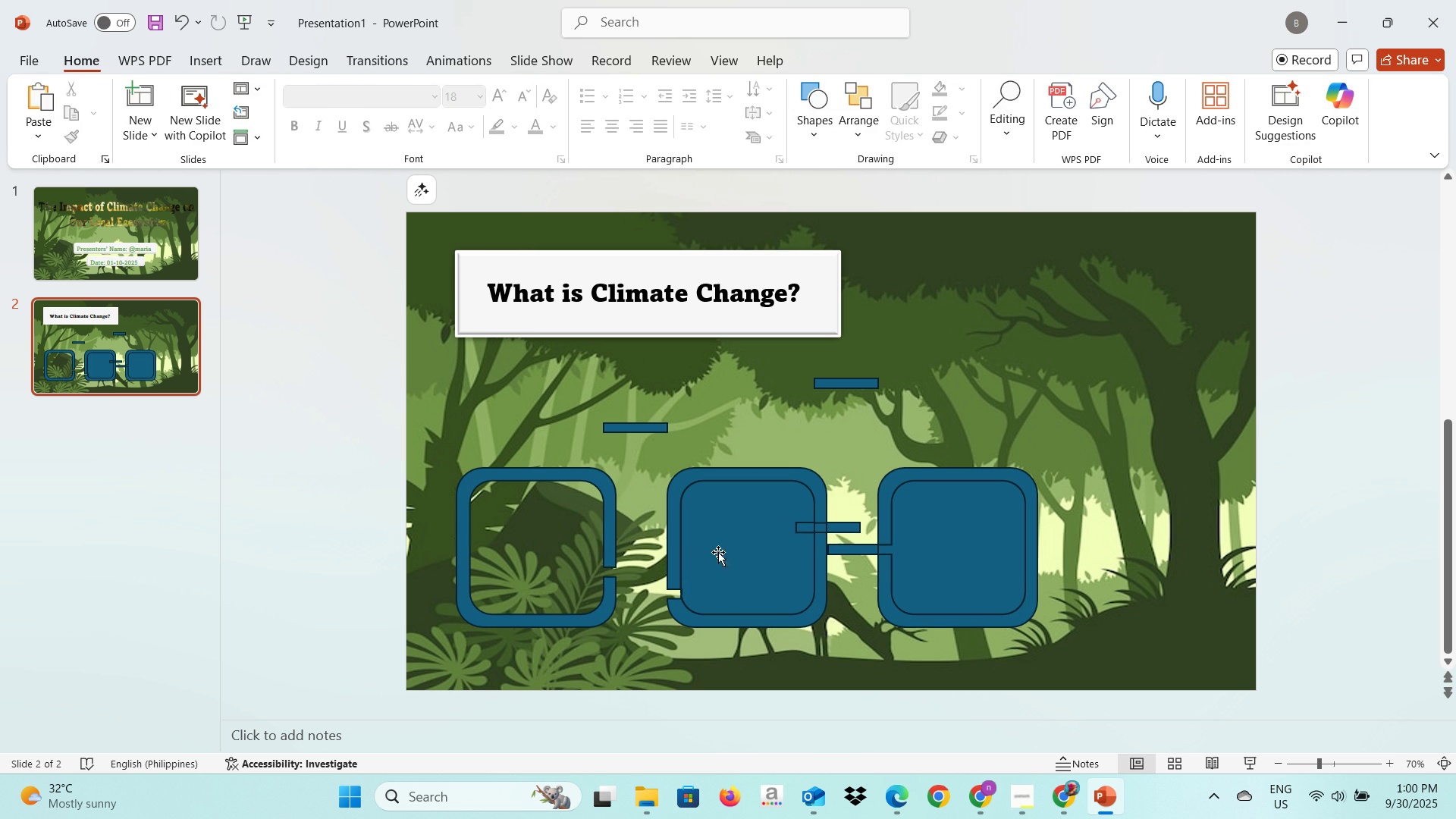 
left_click([718, 552])
 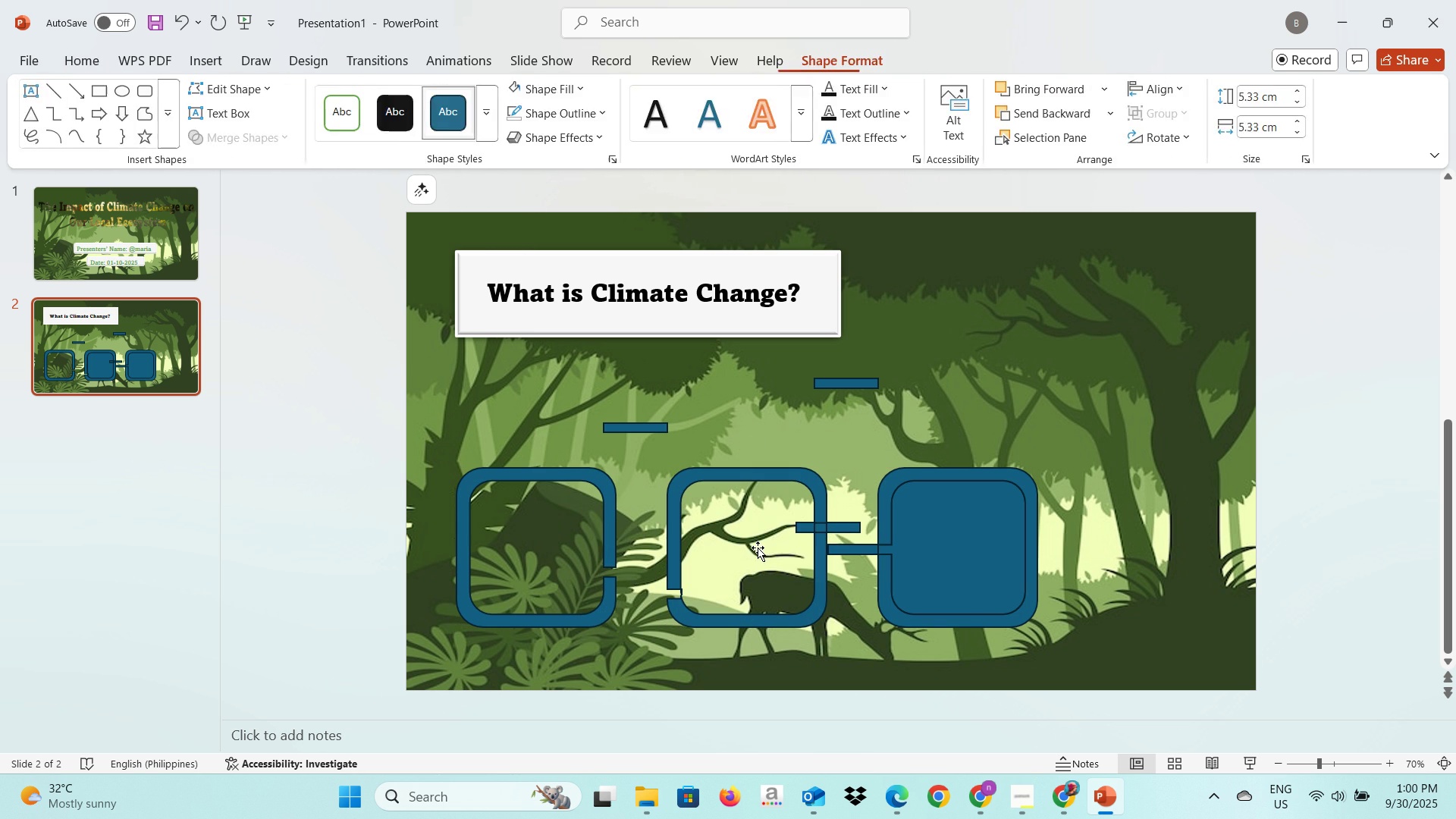 
key(Backspace)
 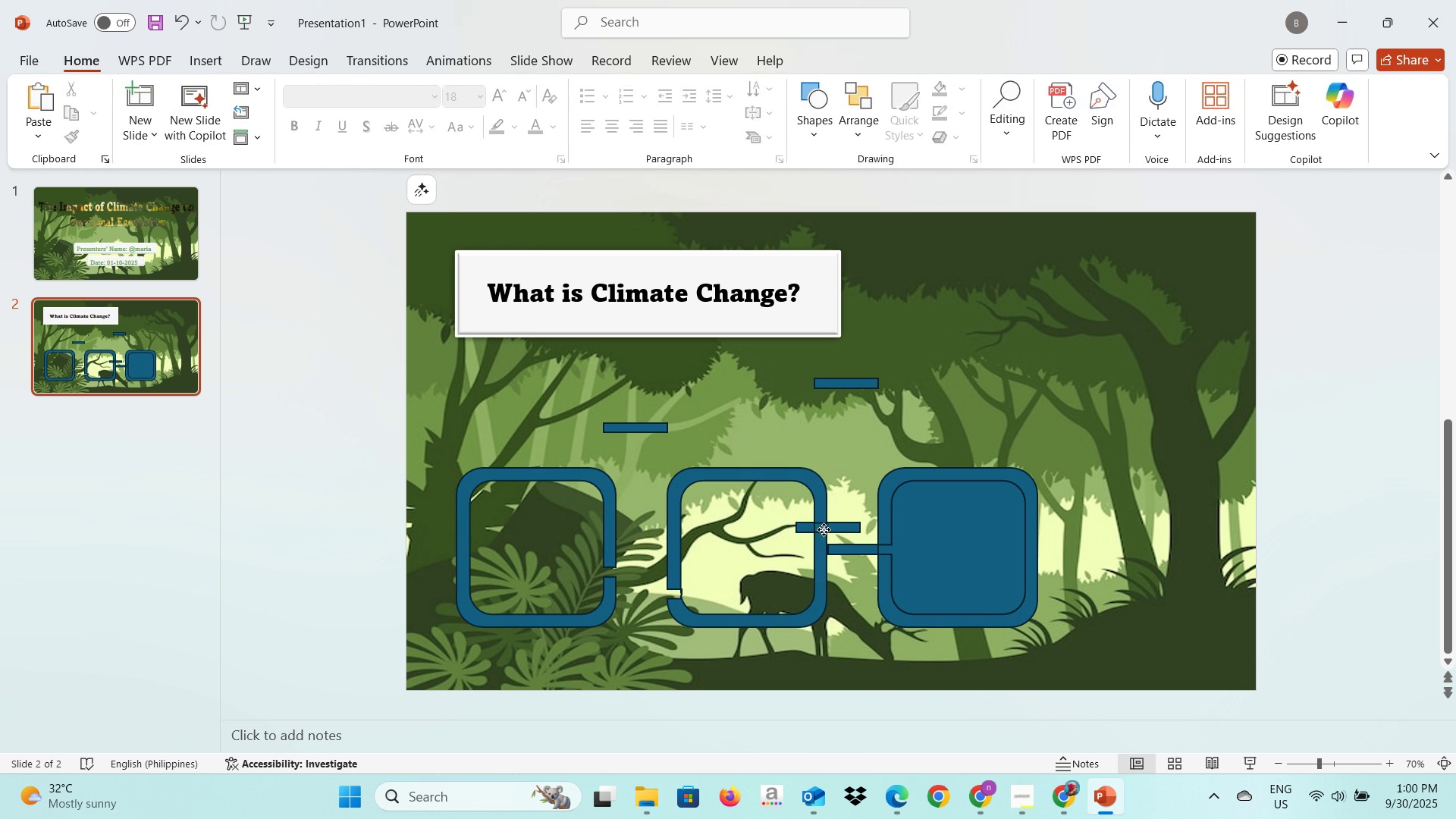 
left_click([824, 529])
 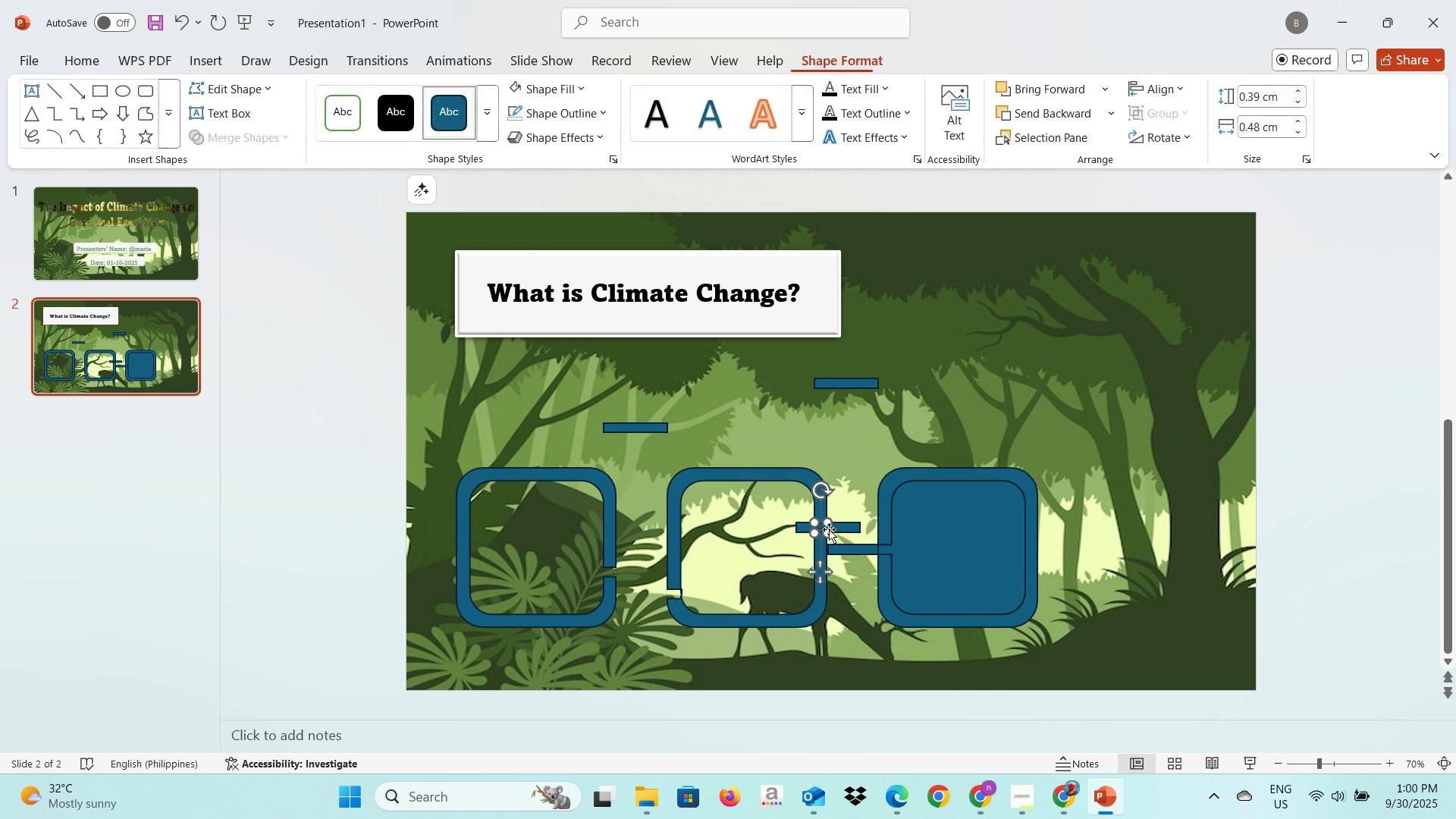 
key(Backspace)
 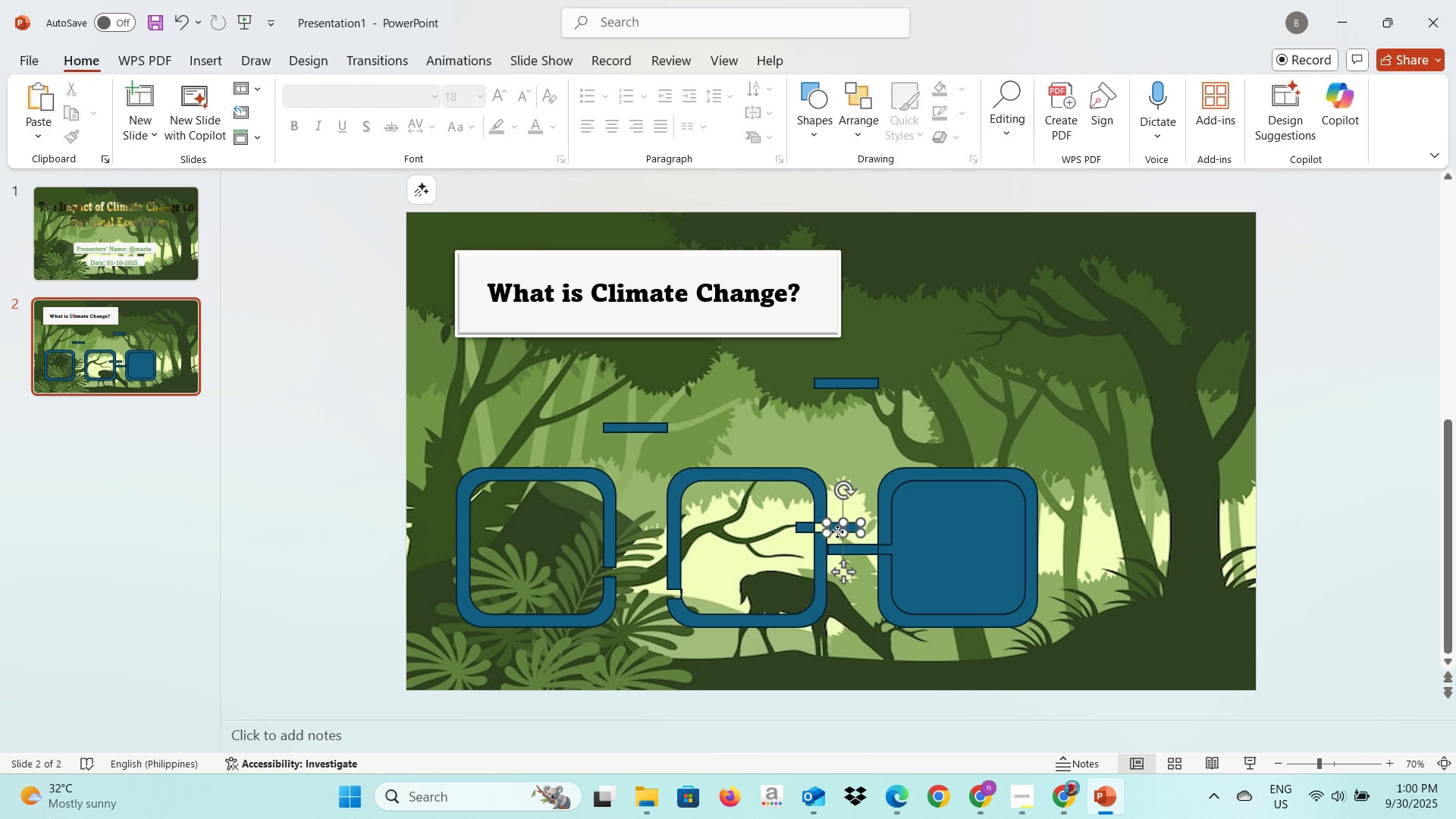 
left_click([837, 532])
 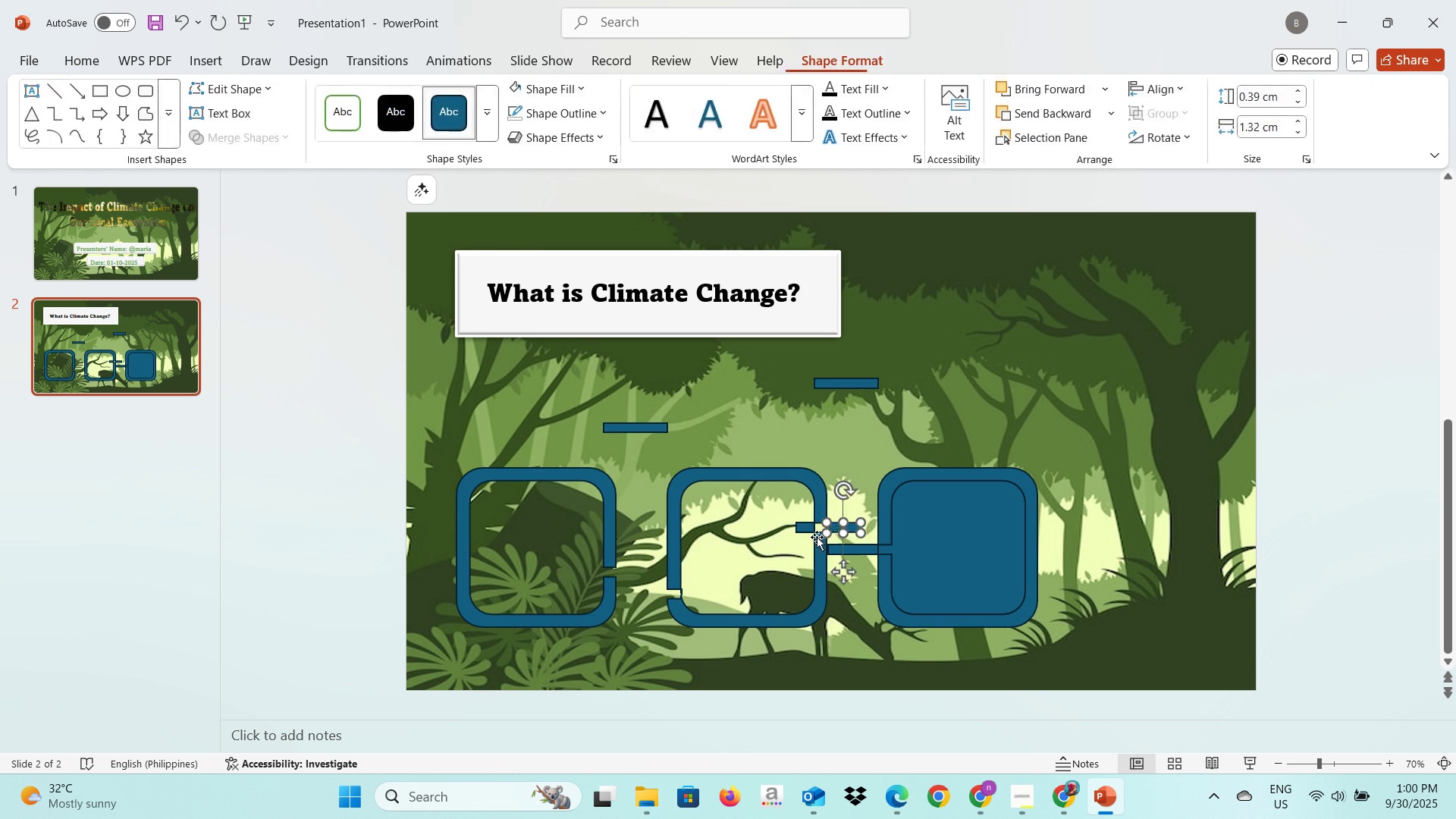 
key(Backspace)
 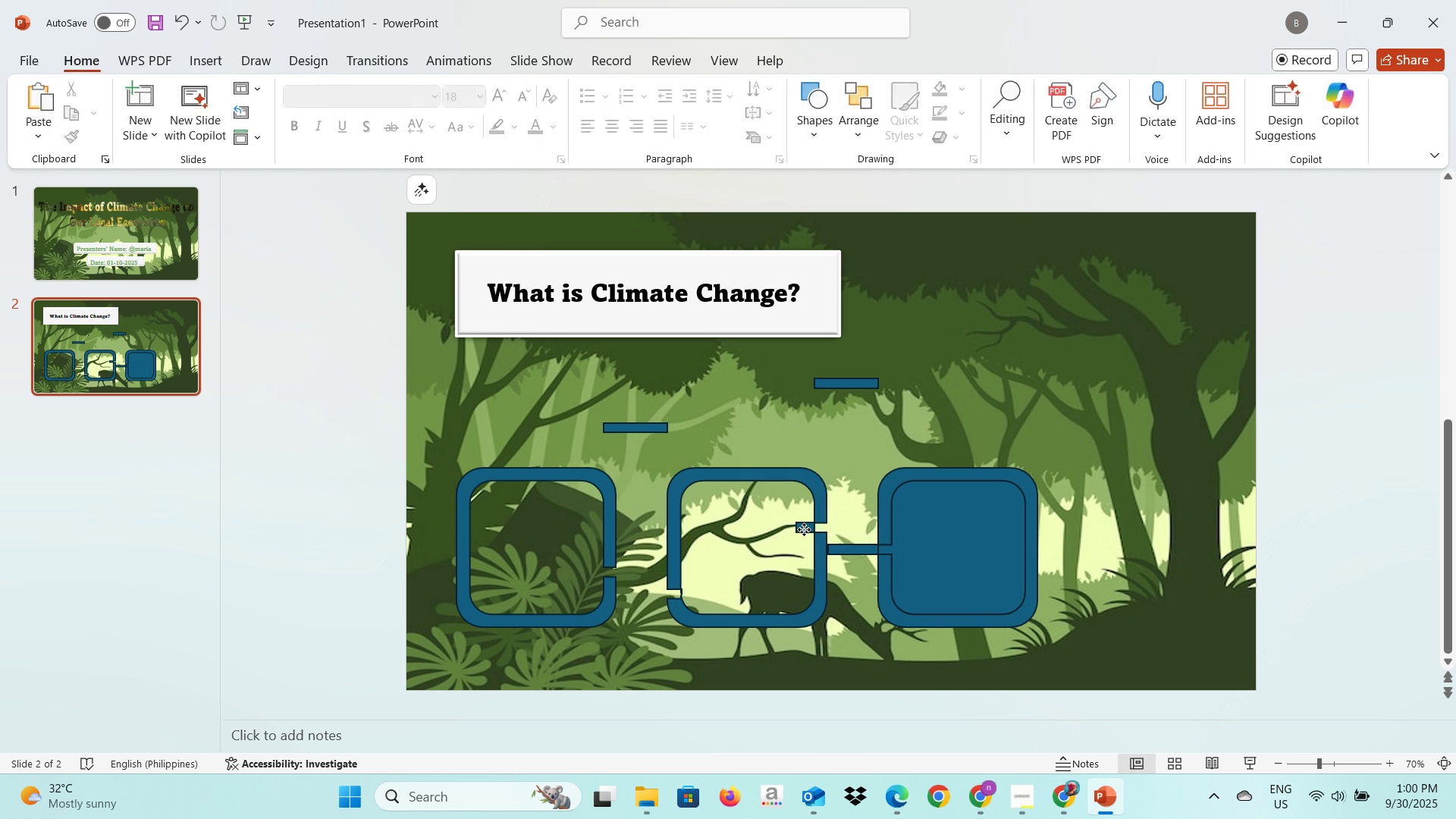 
left_click([804, 529])
 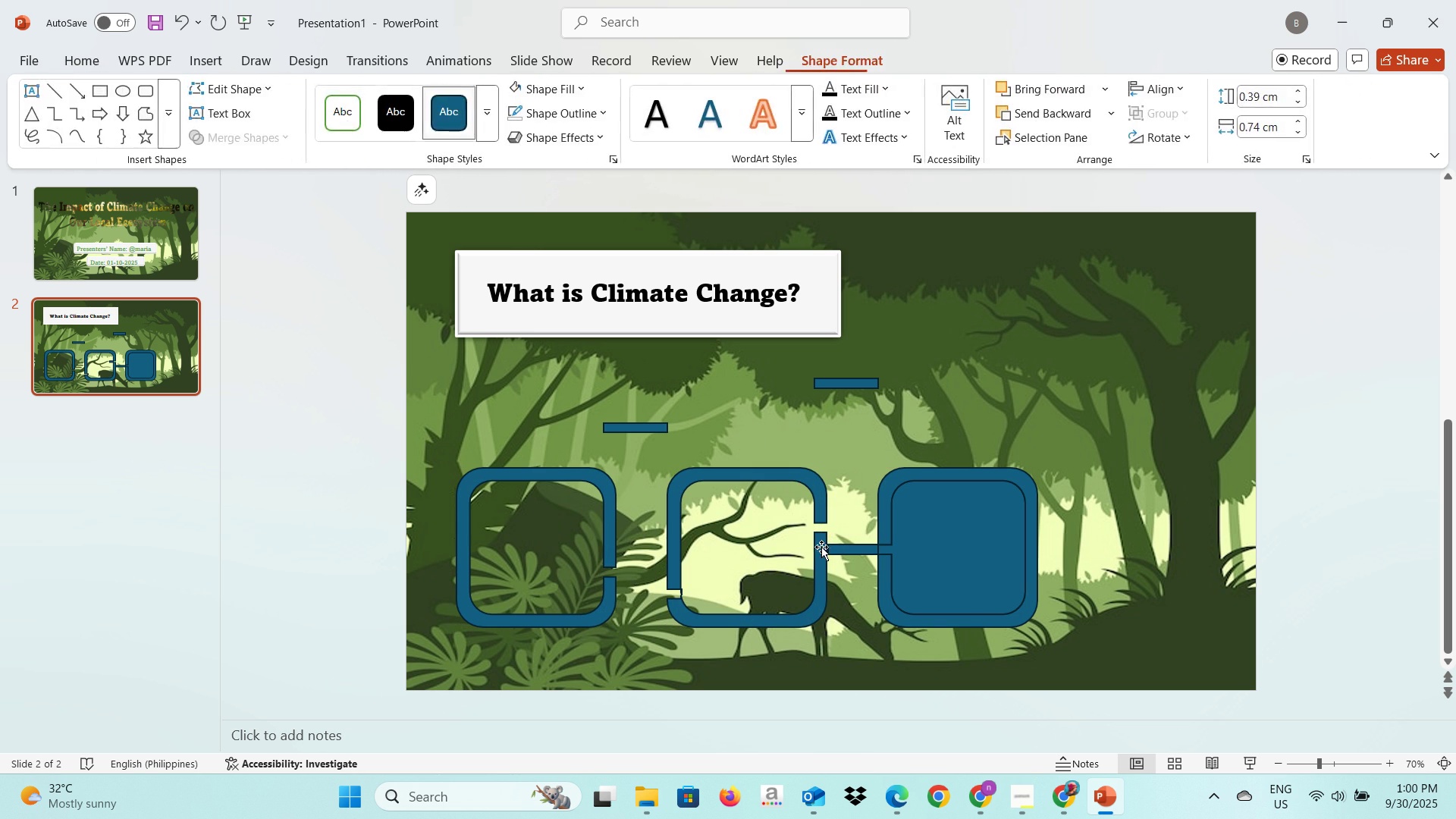 
key(Backspace)
 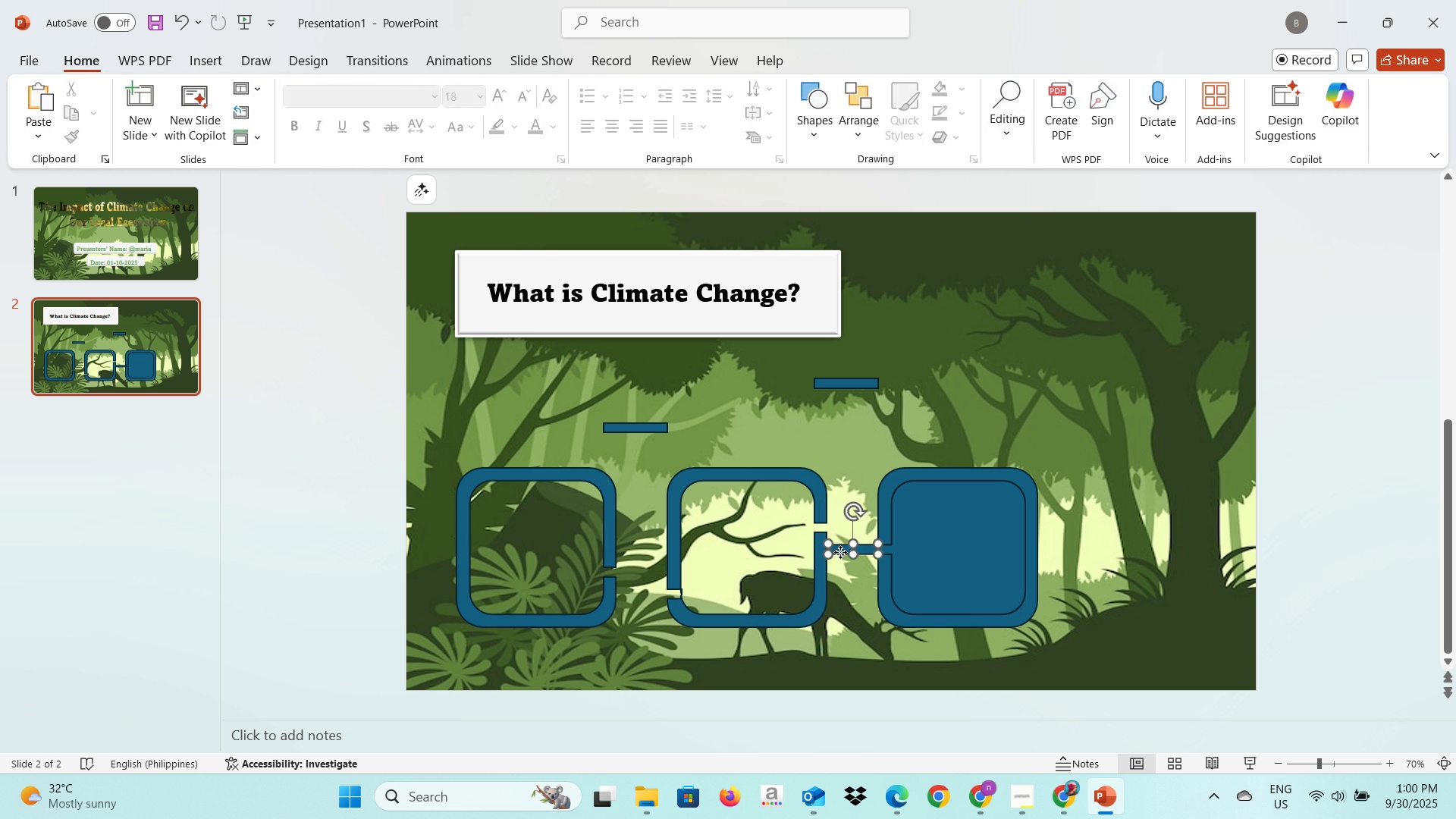 
left_click([840, 552])
 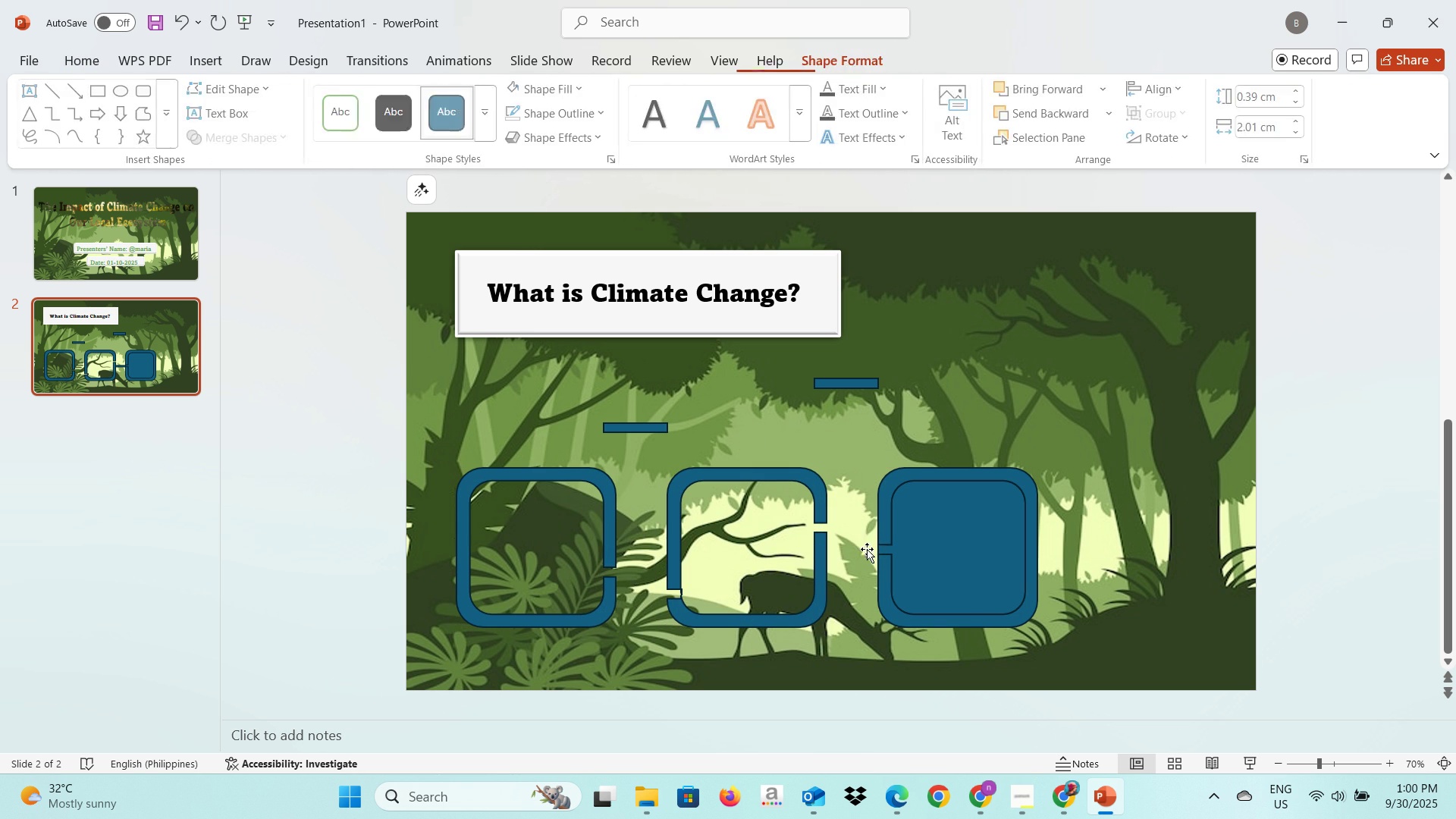 
key(Backspace)
 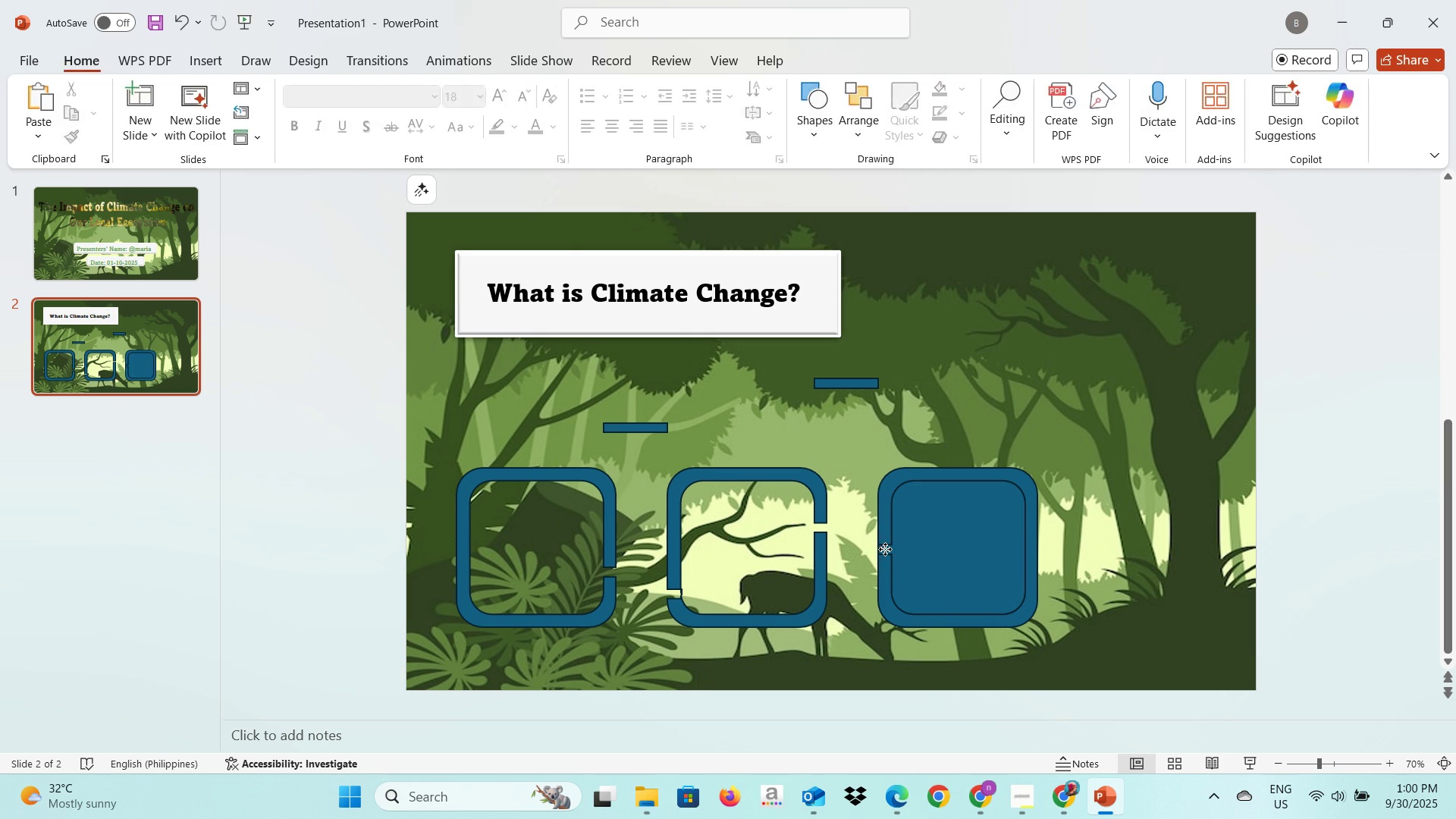 
left_click([885, 549])
 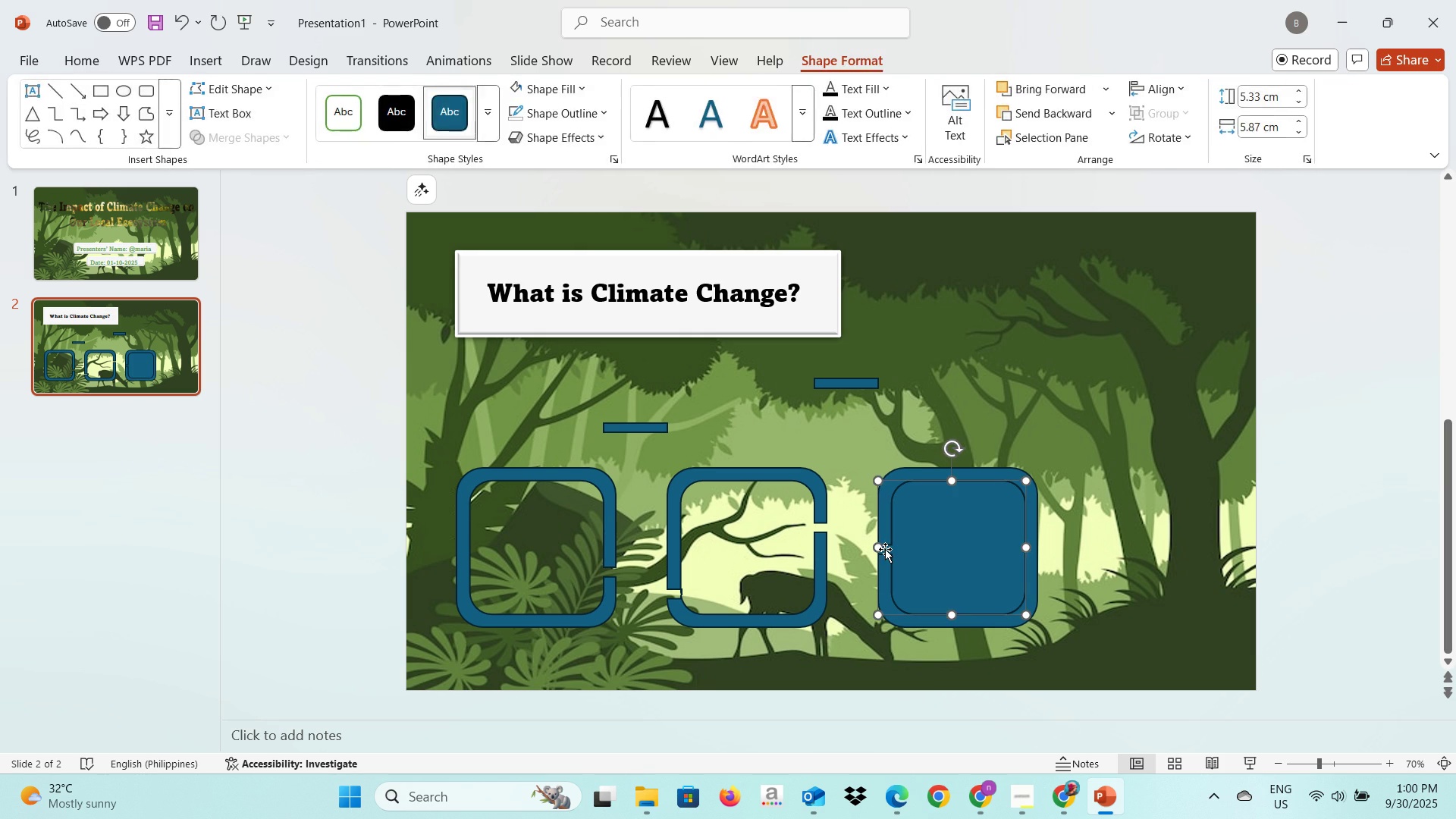 
key(Backspace)